 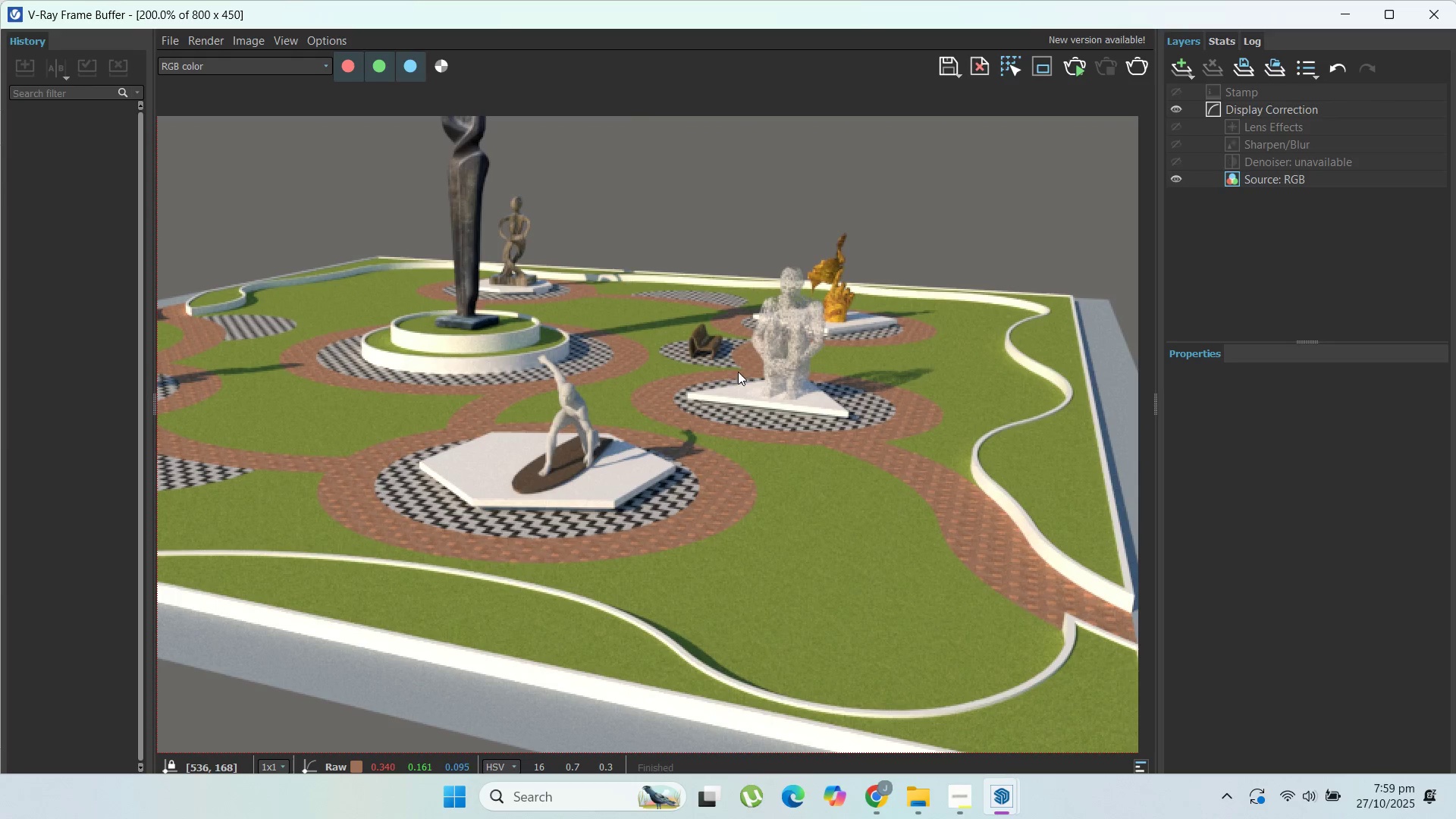 
scroll: coordinate [727, 377], scroll_direction: down, amount: 1.0
 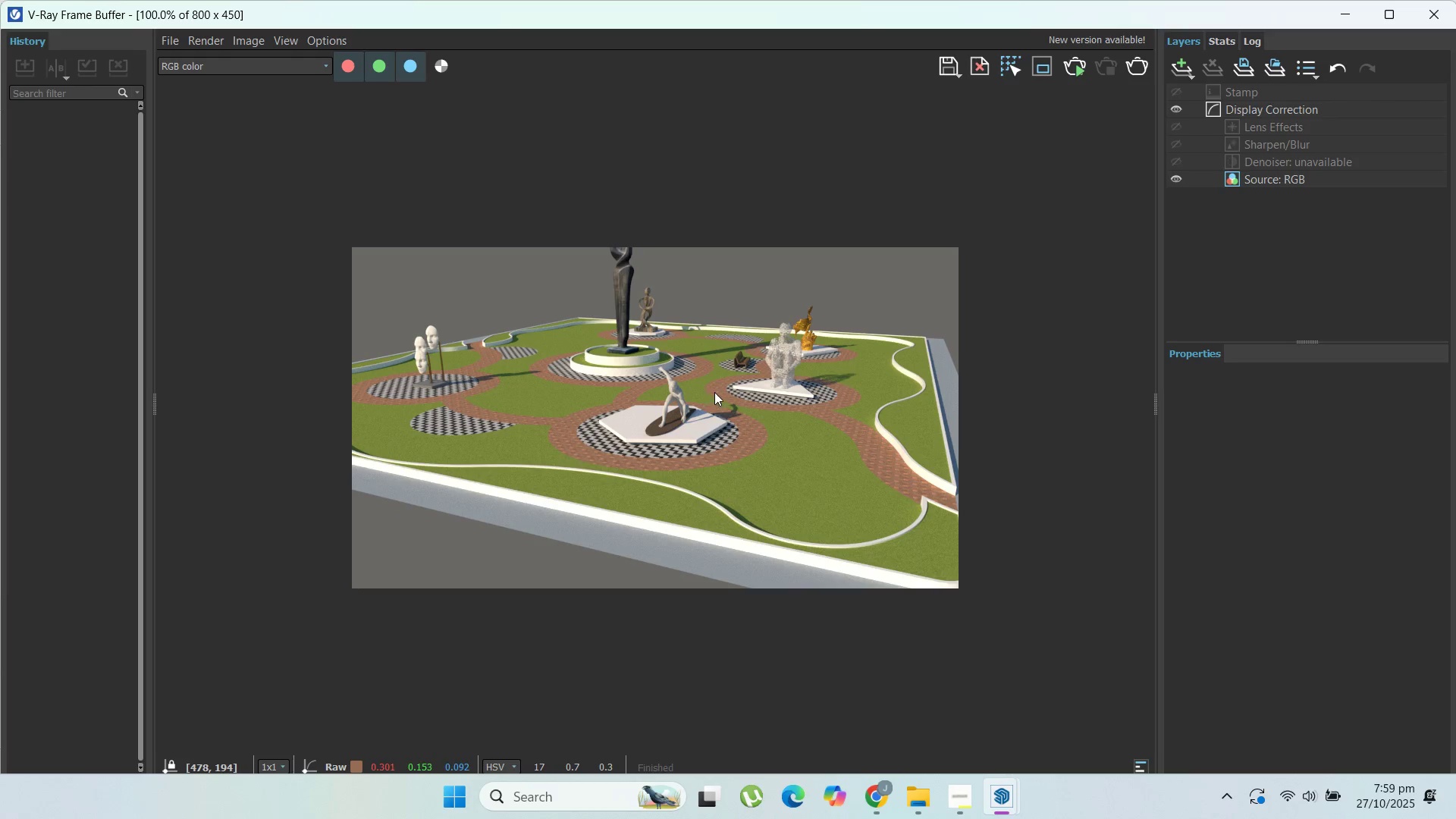 
scroll: coordinate [711, 338], scroll_direction: up, amount: 1.0
 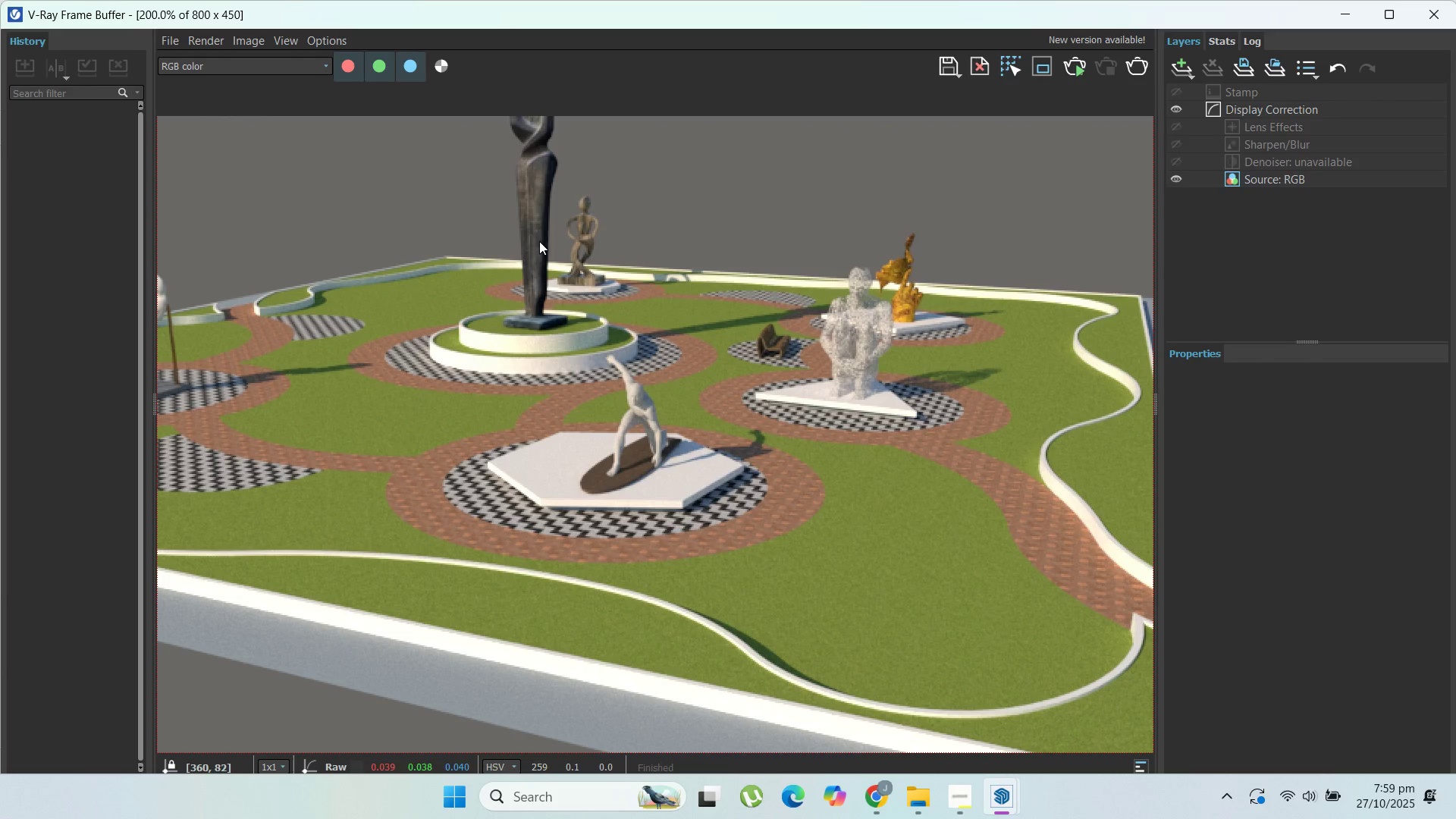 
scroll: coordinate [969, 461], scroll_direction: none, amount: 0.0
 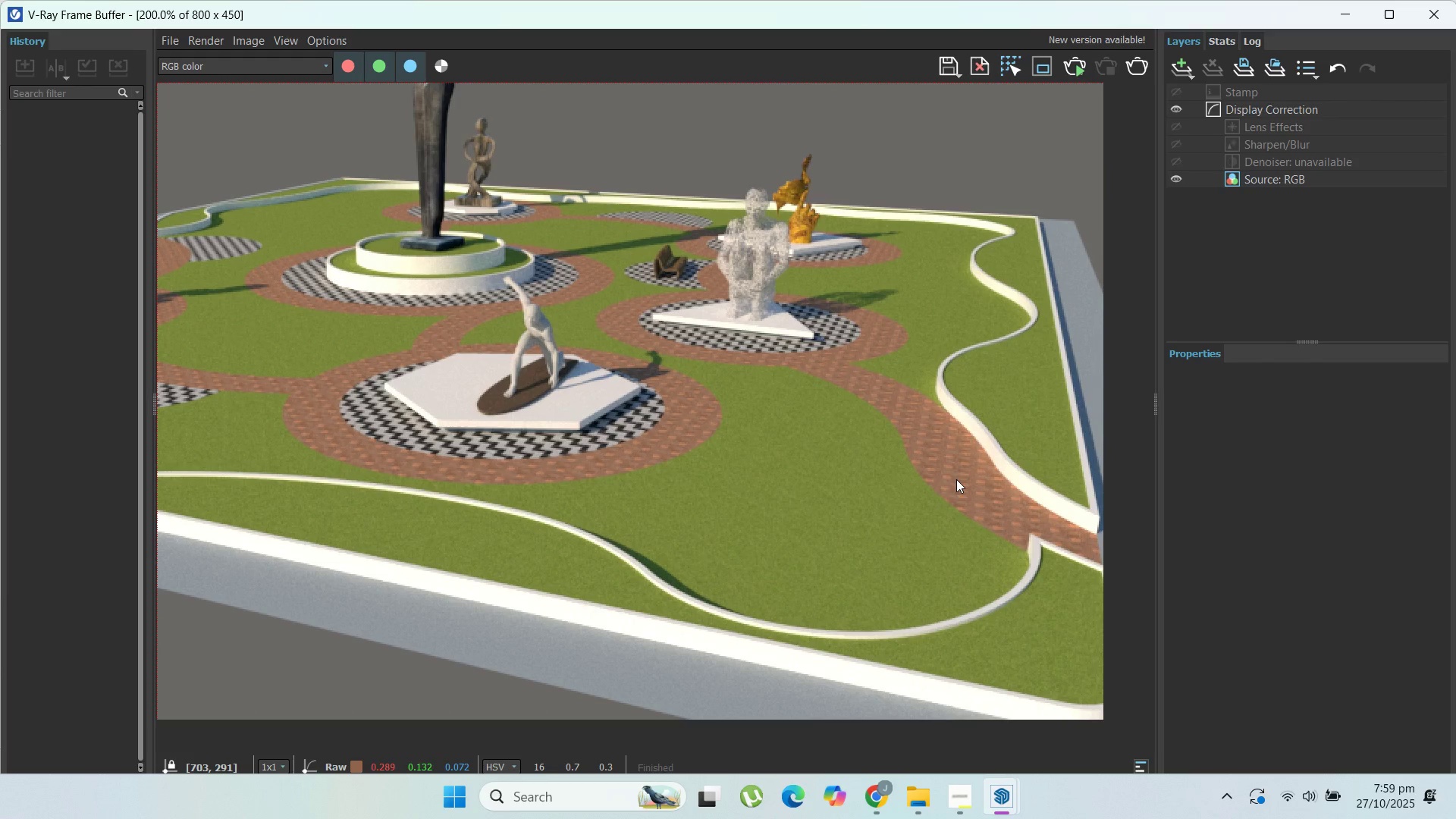 
scroll: coordinate [899, 479], scroll_direction: down, amount: 1.0
 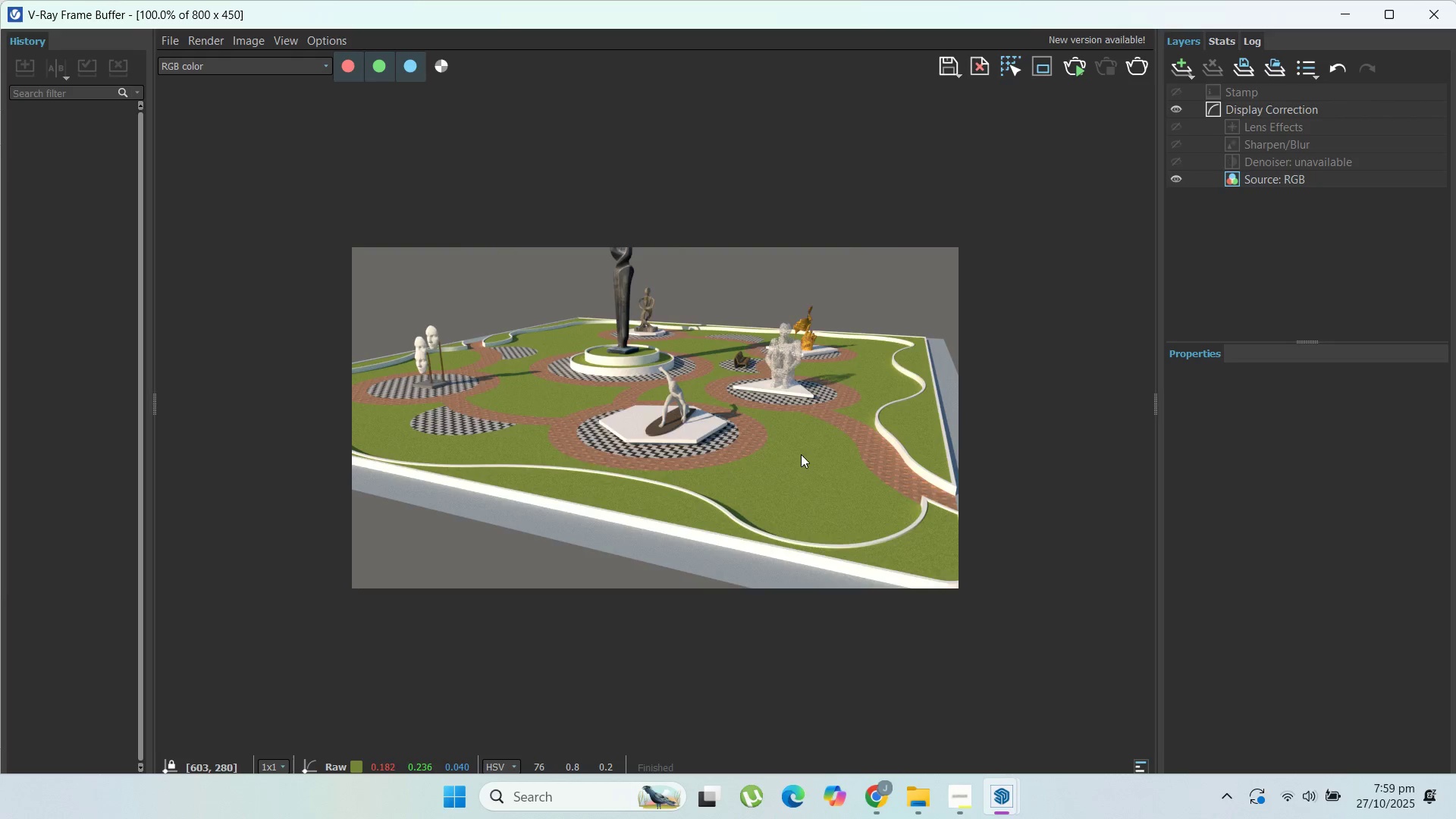 
scroll: coordinate [798, 452], scroll_direction: up, amount: 1.0
 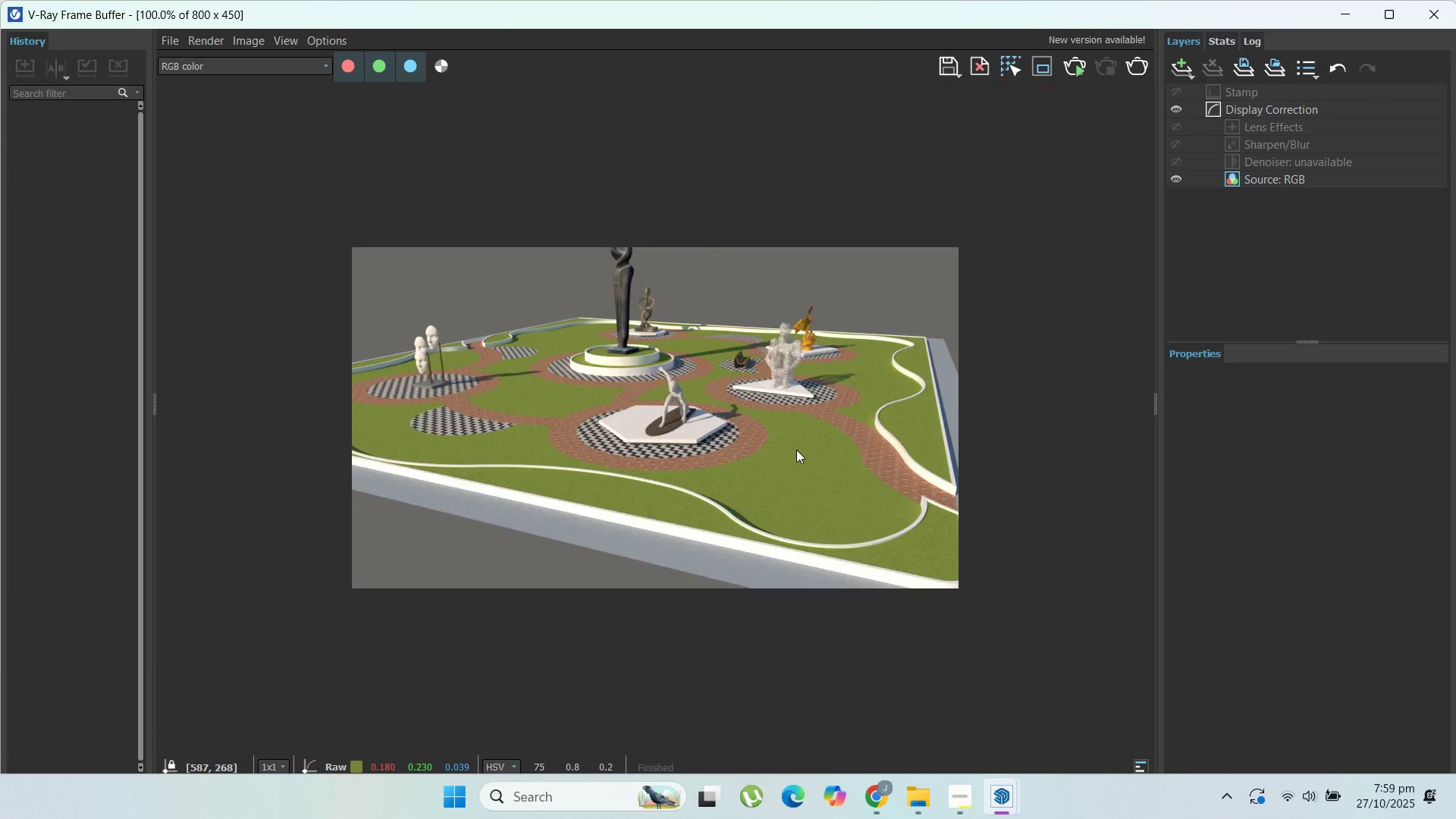 
scroll: coordinate [796, 450], scroll_direction: down, amount: 1.0
 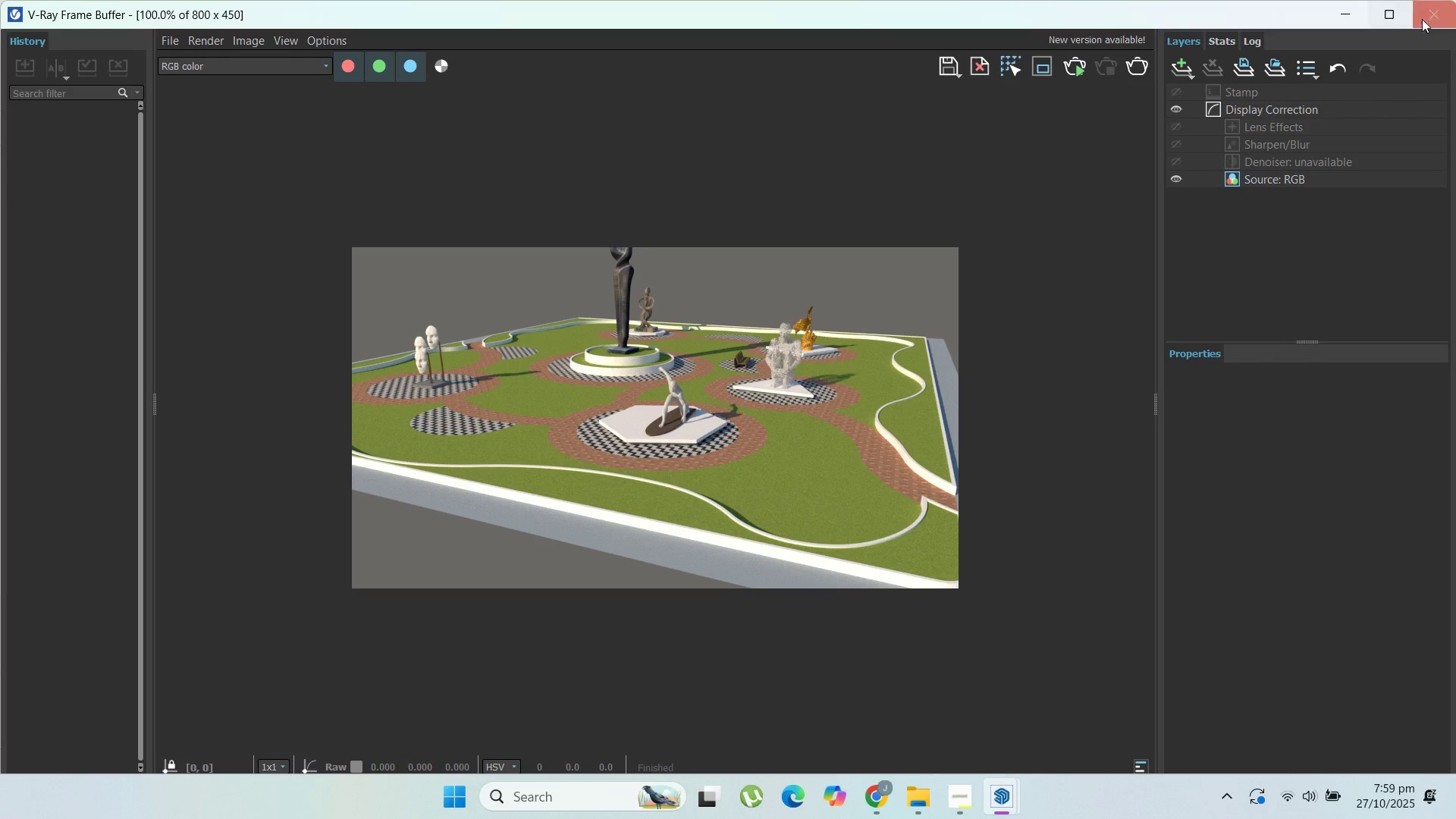 
left_click([1426, 17])
 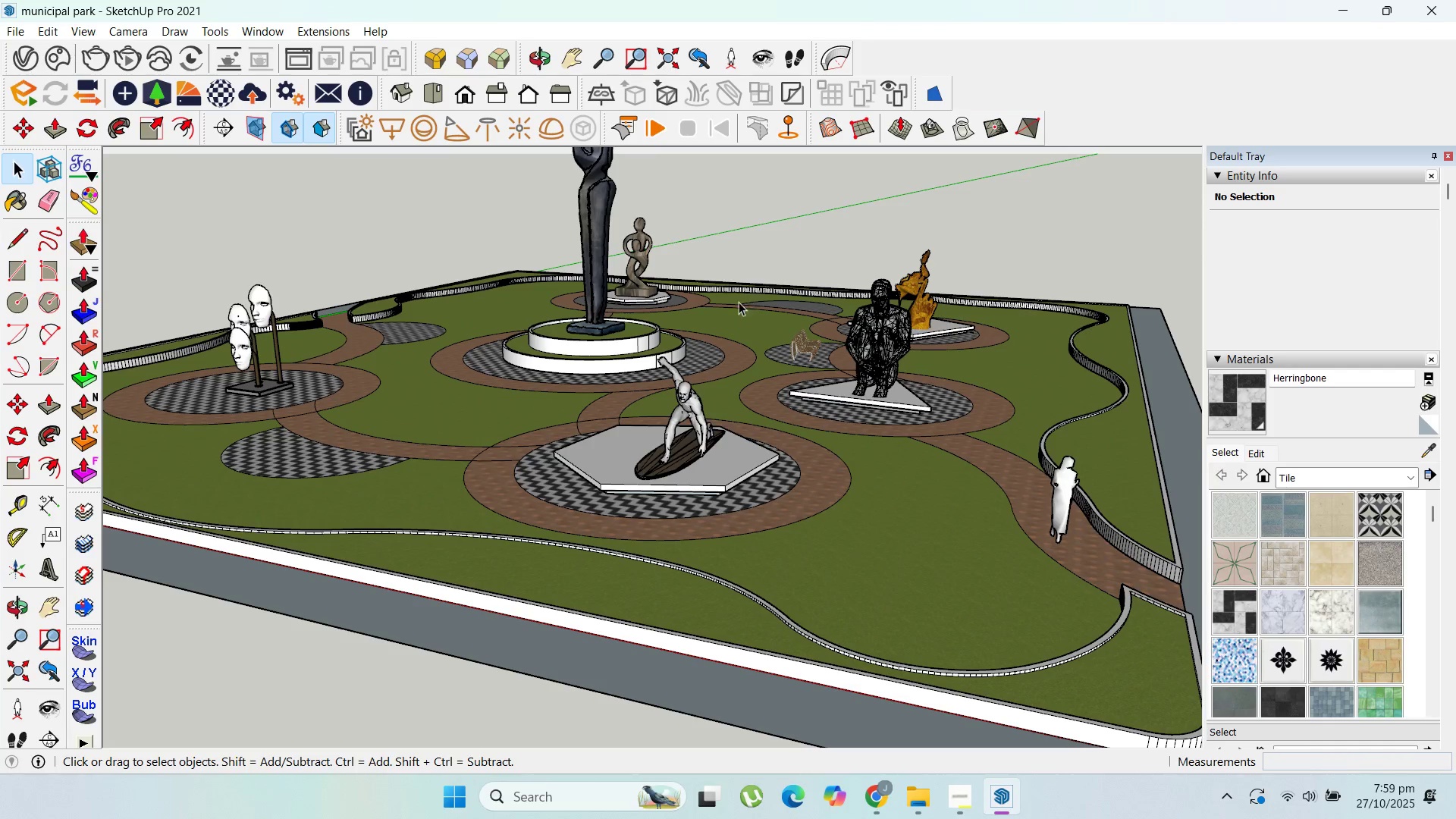 
scroll: coordinate [577, 409], scroll_direction: down, amount: 4.0
 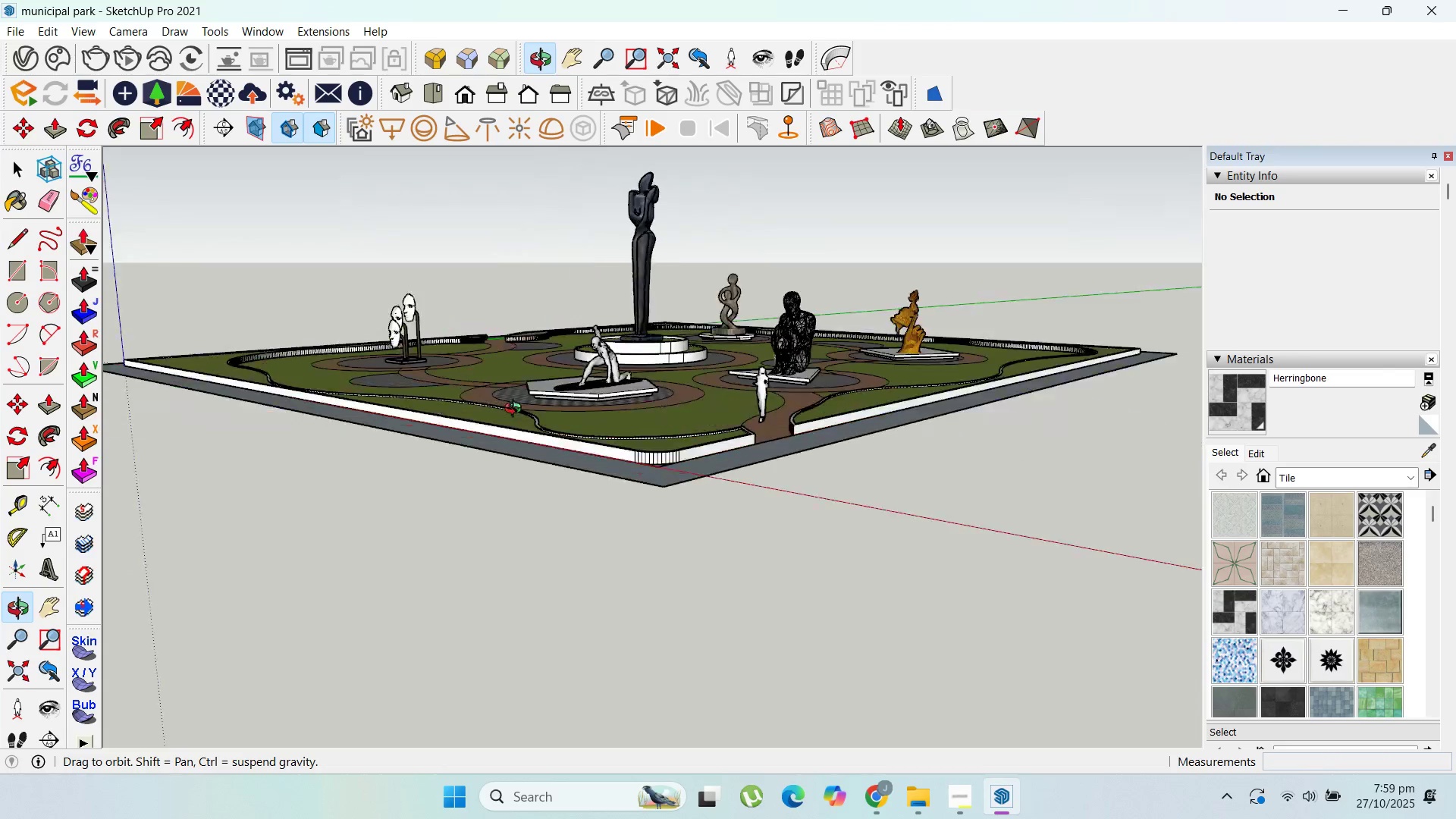 
scroll: coordinate [537, 377], scroll_direction: up, amount: 8.0
 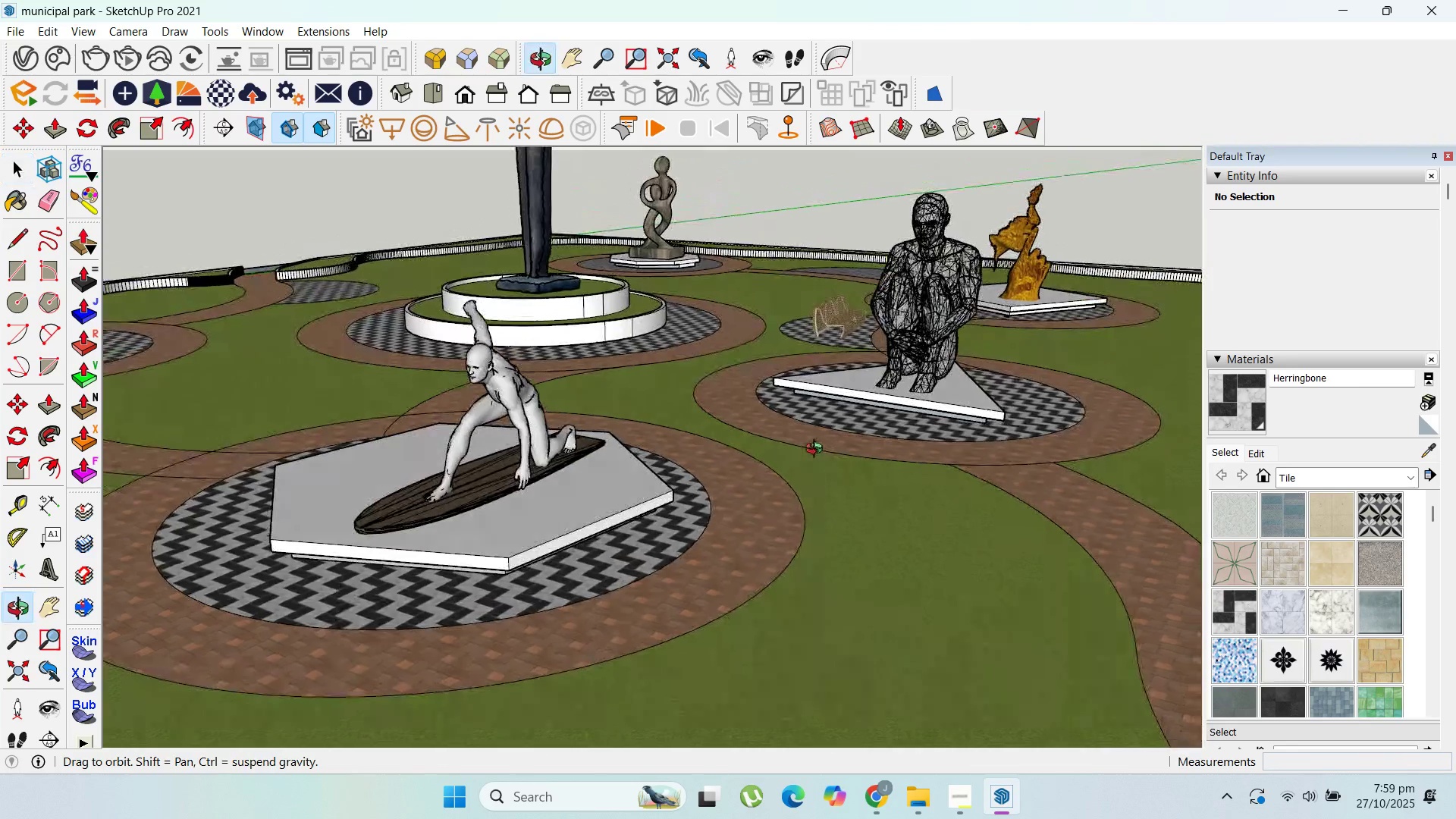 
scroll: coordinate [804, 460], scroll_direction: down, amount: 5.0
 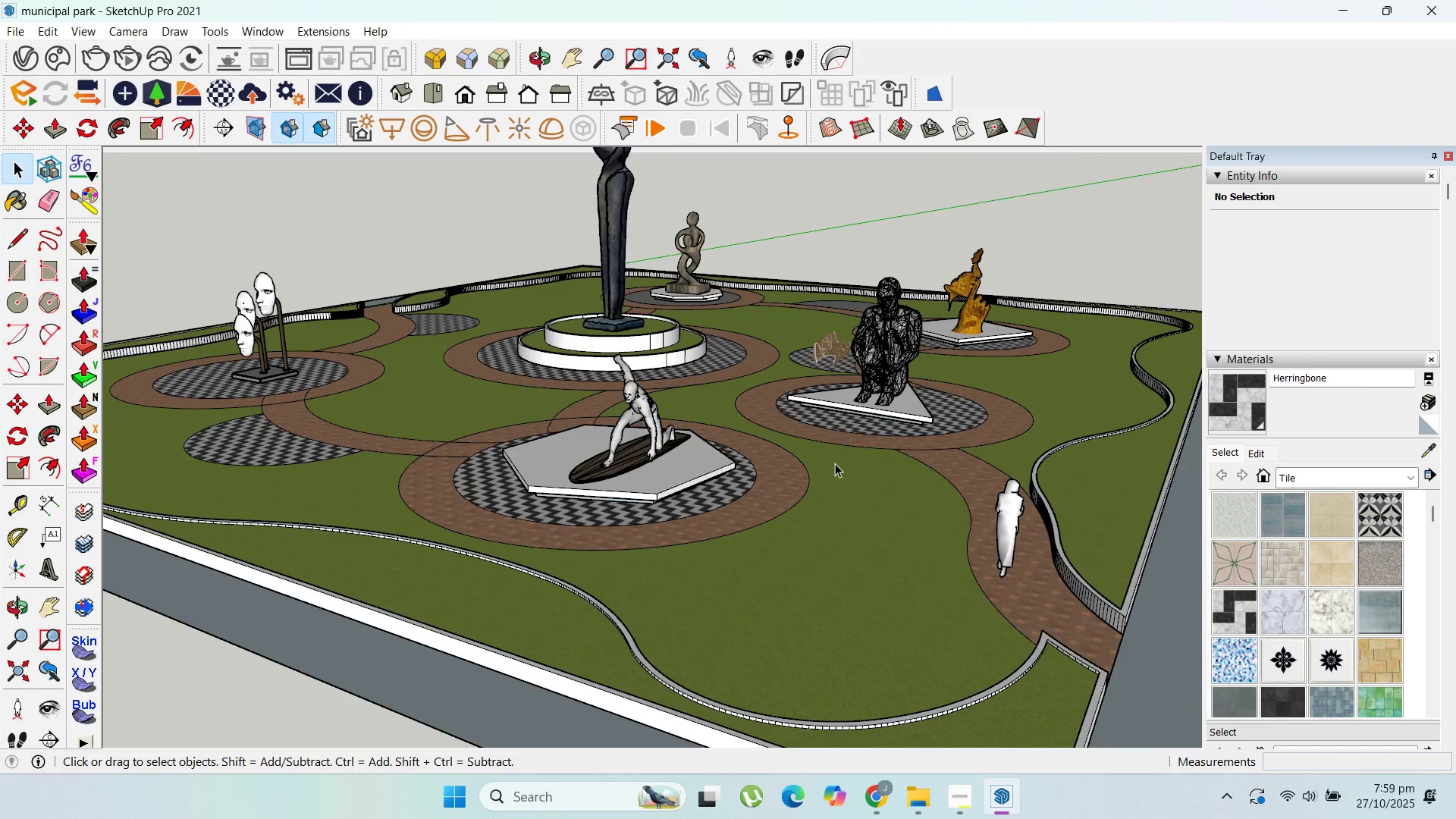 
scroll: coordinate [835, 463], scroll_direction: up, amount: 2.0
 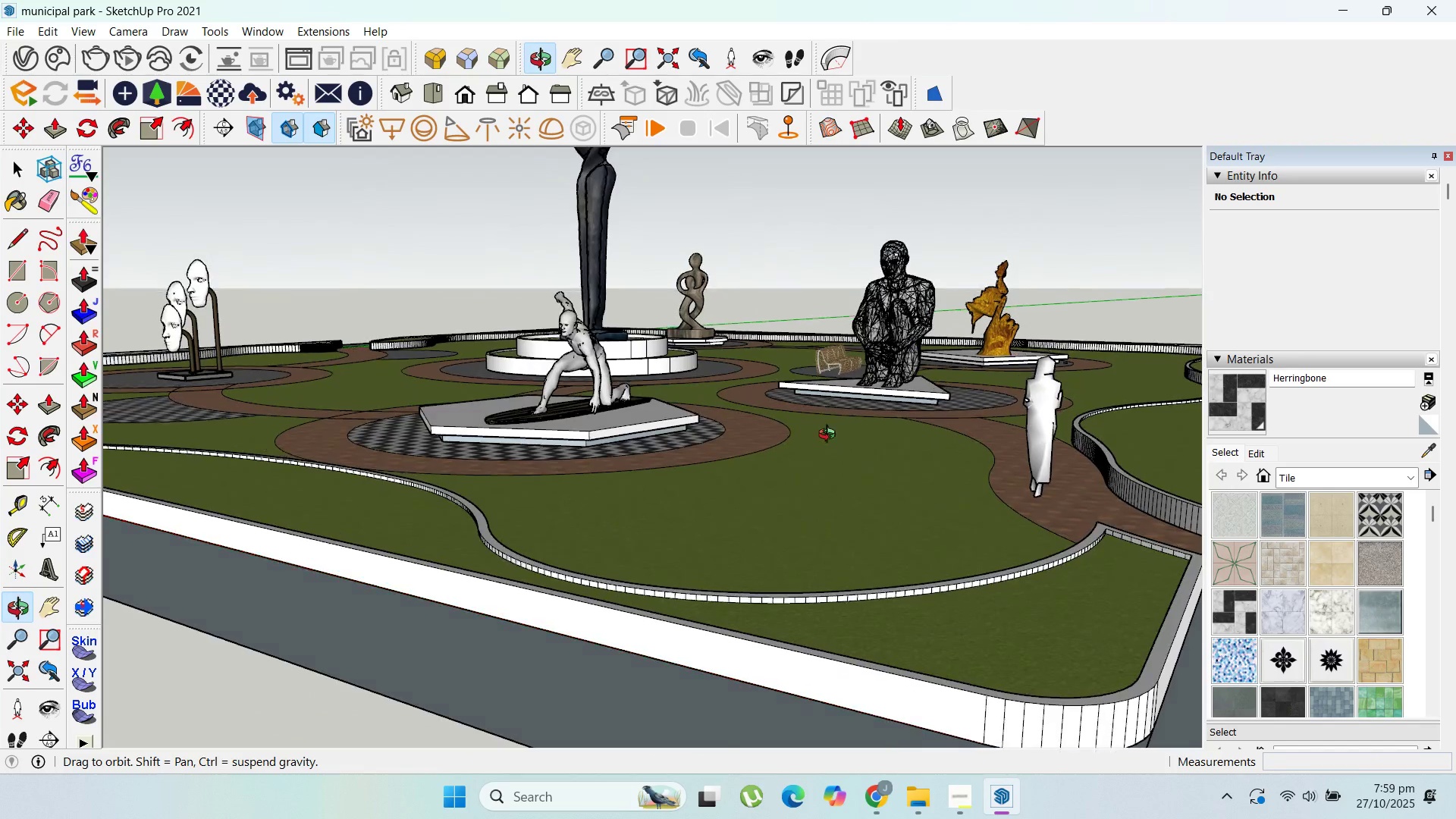 
scroll: coordinate [840, 500], scroll_direction: down, amount: 2.0